 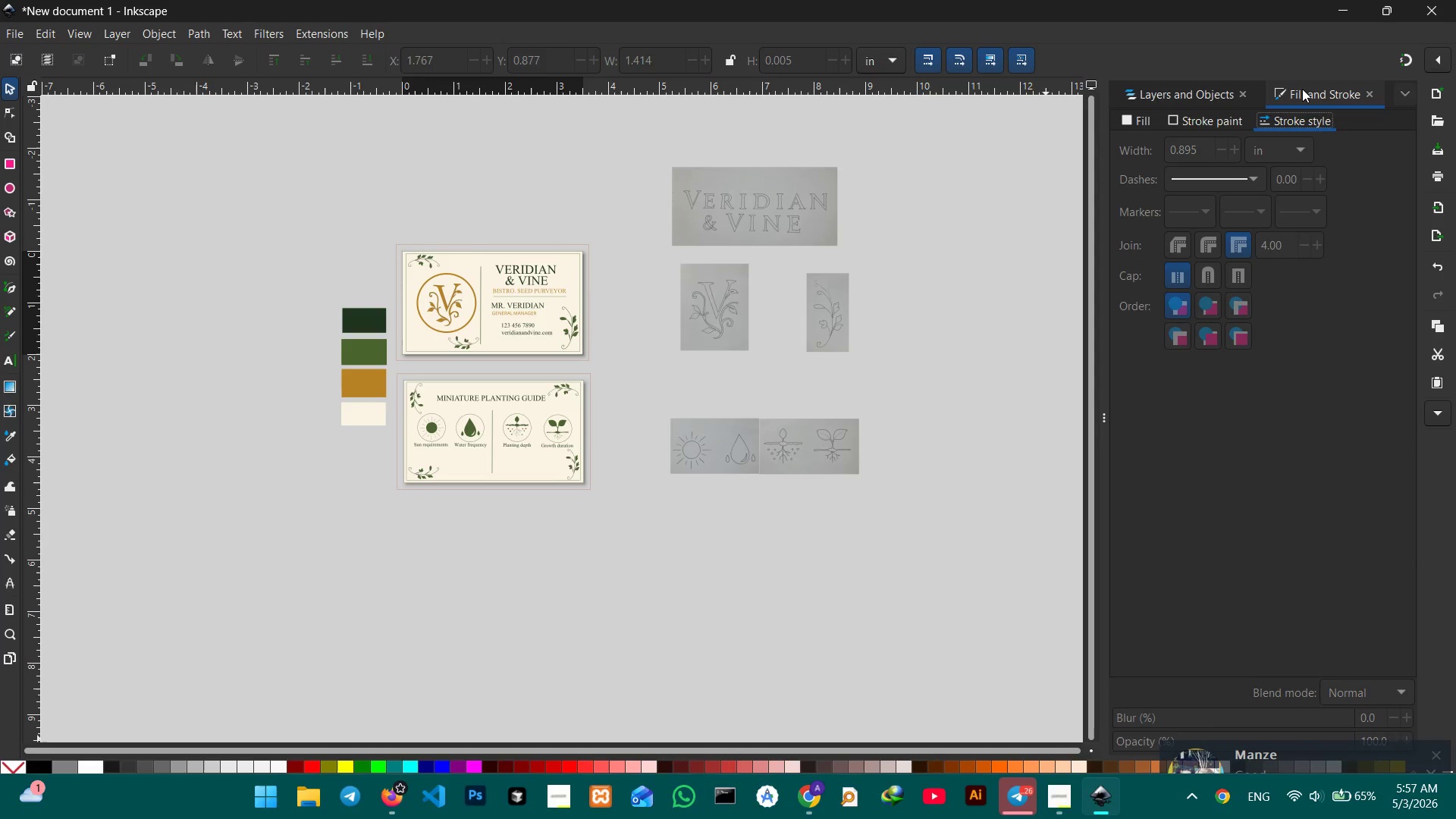 
left_click_drag(start_coordinate=[379, 195], to_coordinate=[589, 552])
 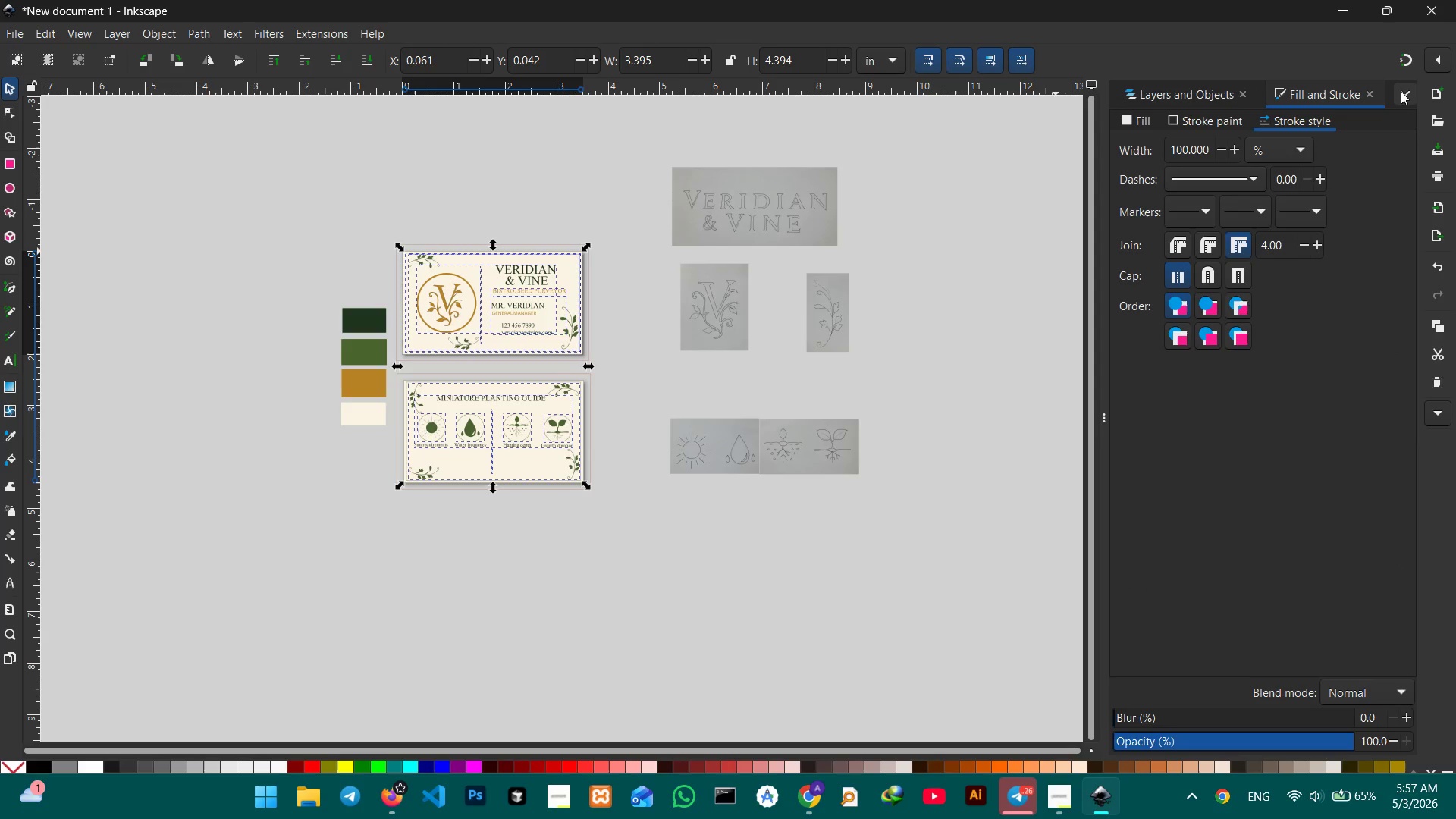 
left_click([1401, 91])
 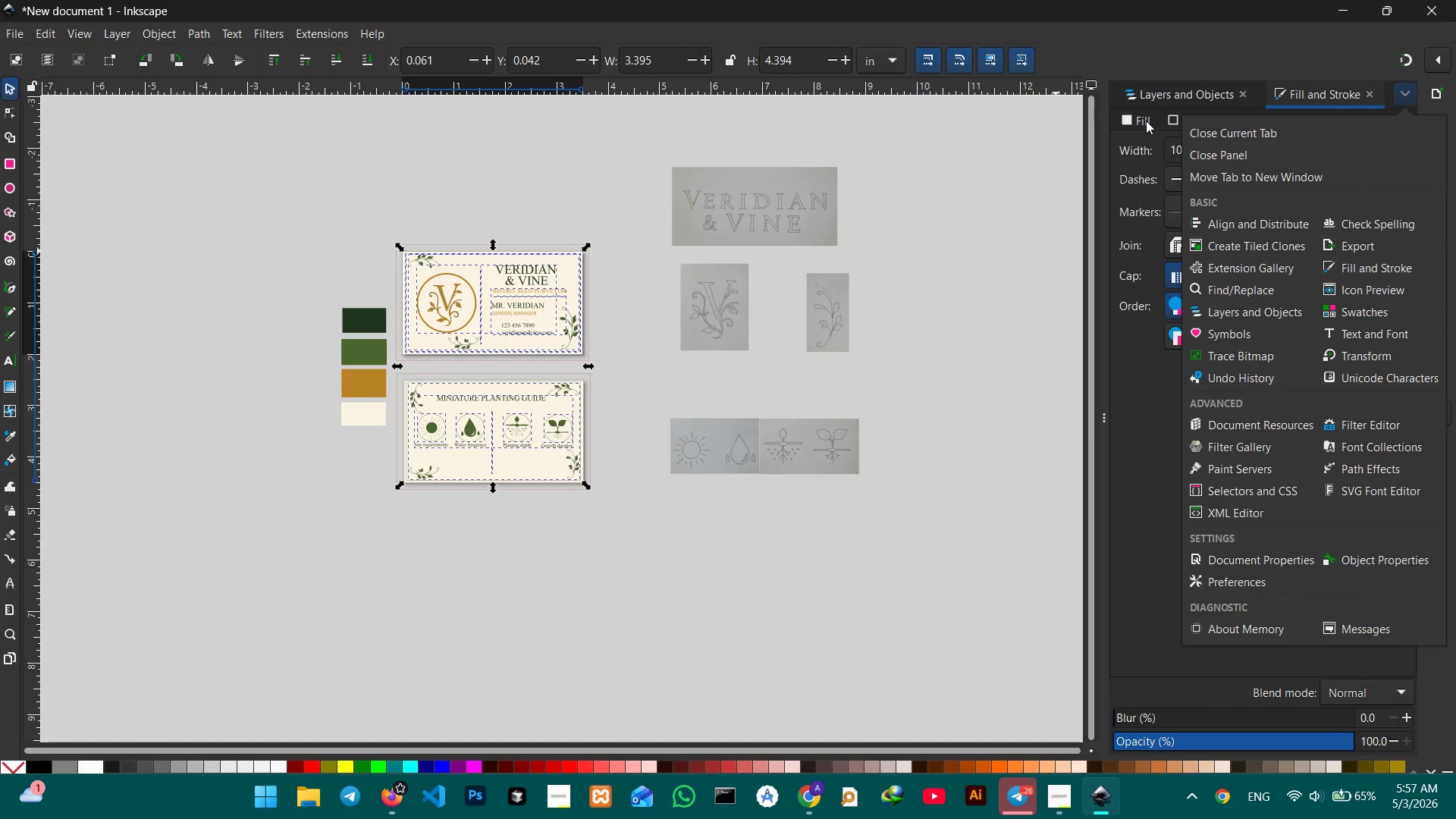 
left_click([1143, 121])
 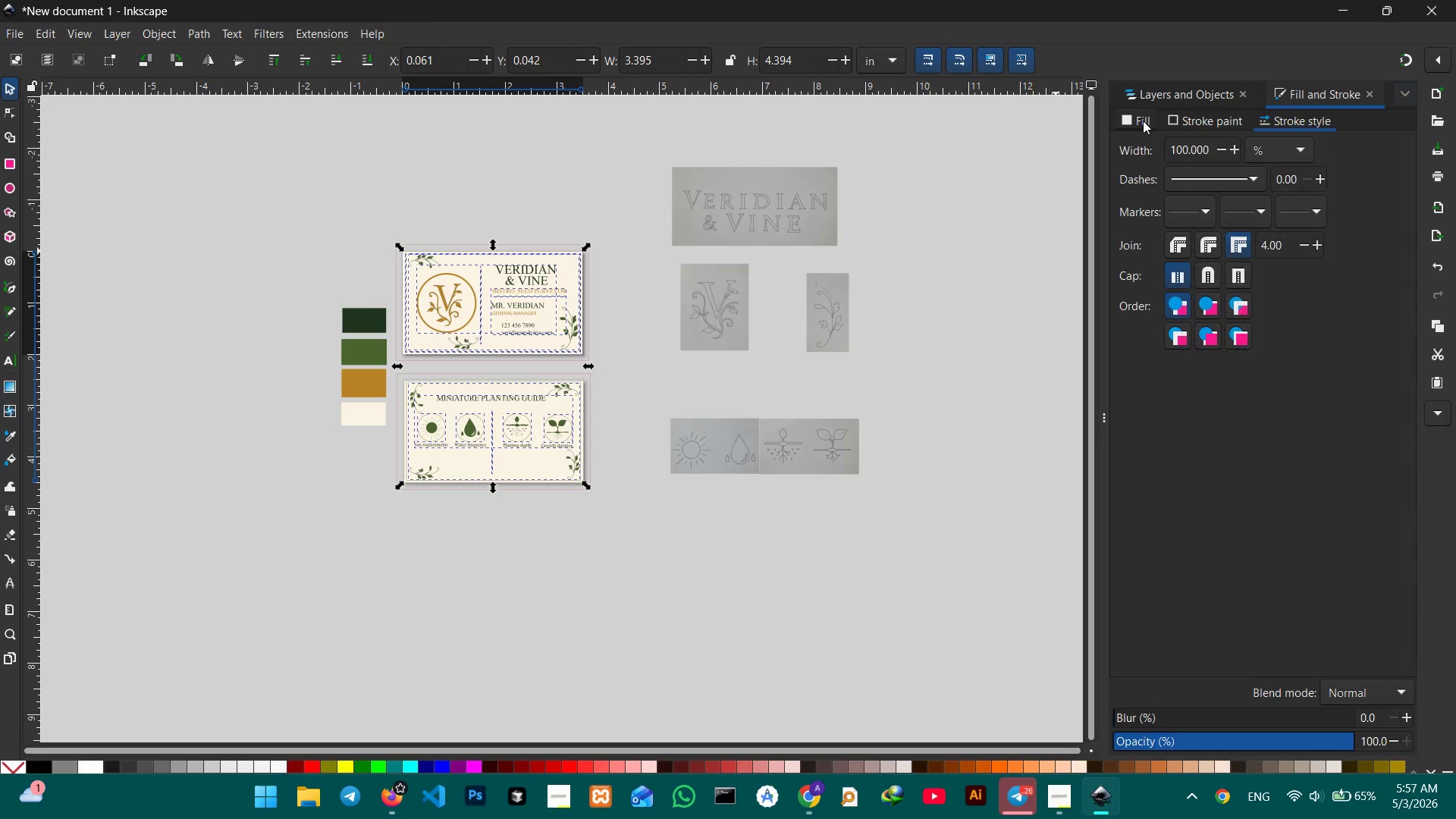 
double_click([1143, 121])
 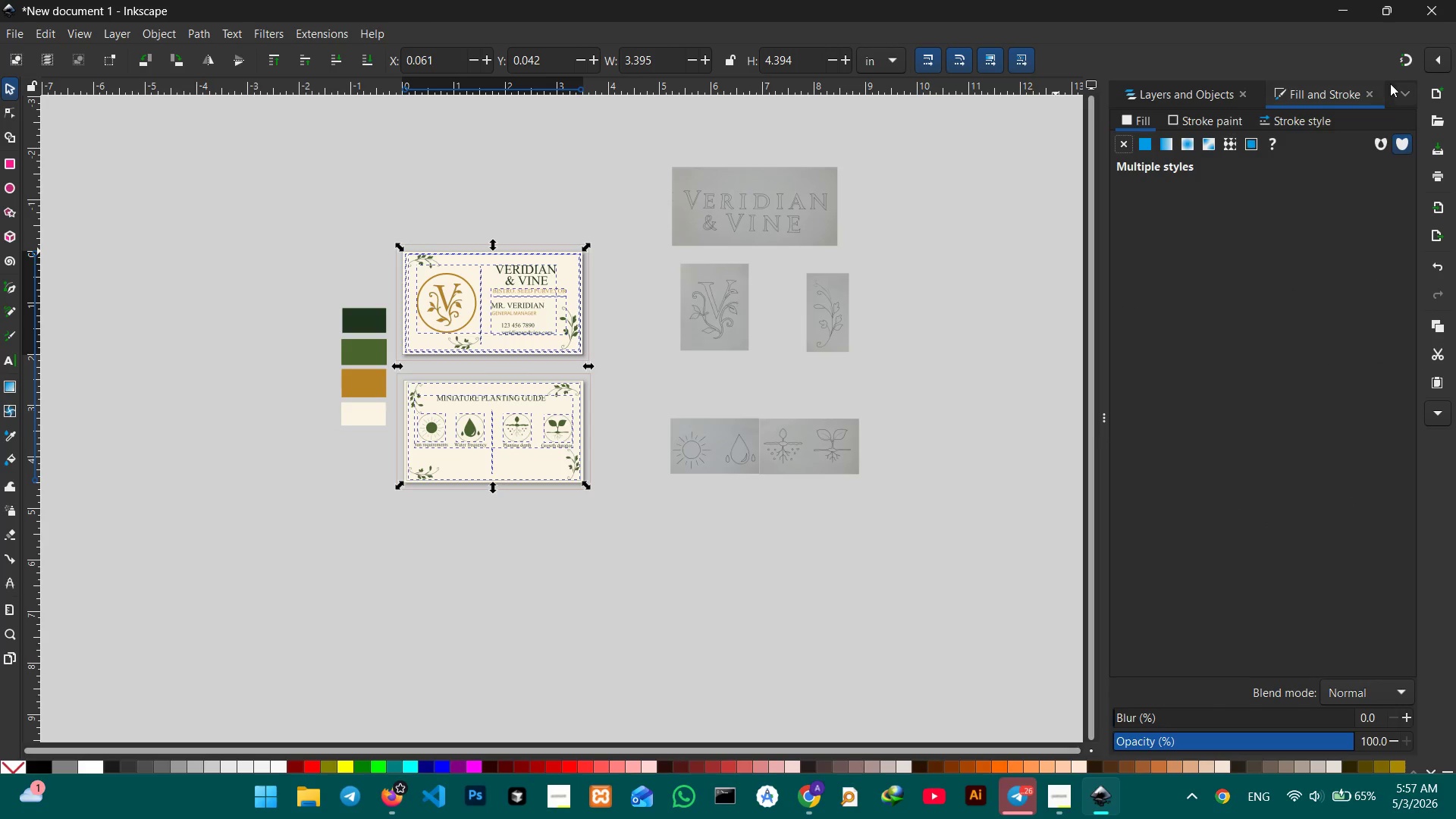 
left_click([1401, 93])
 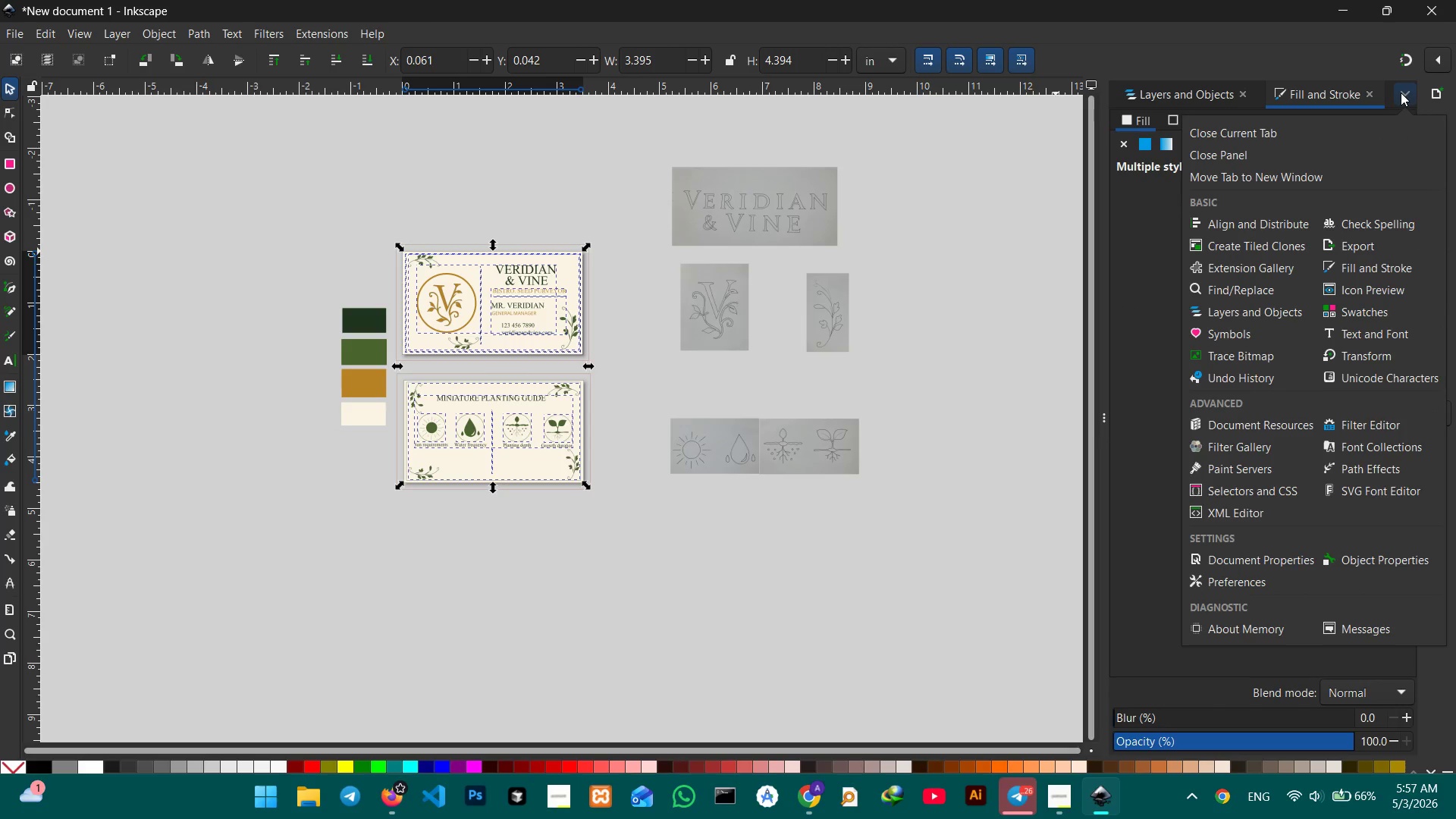 
left_click([1401, 93])
 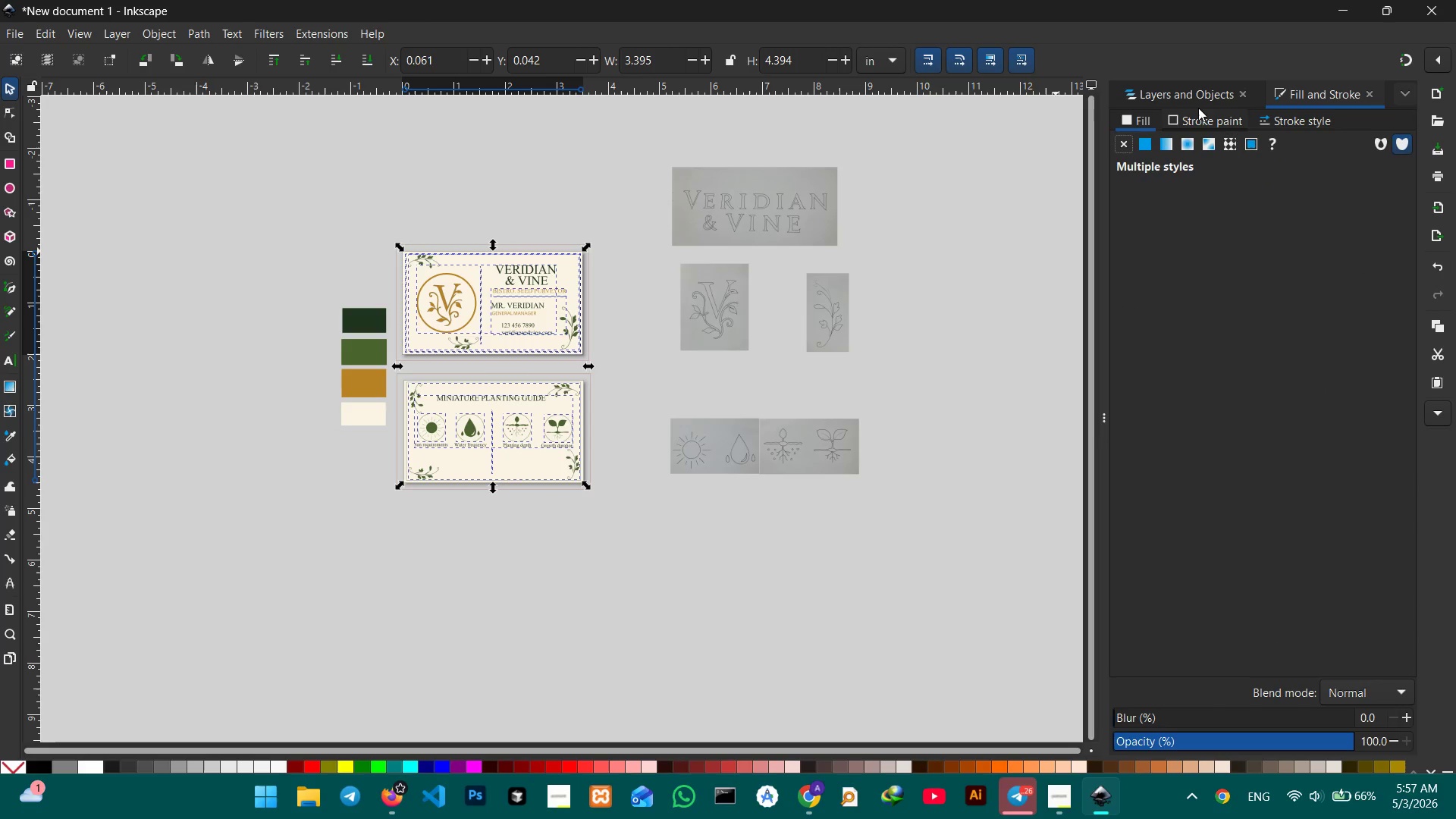 
left_click([1287, 121])
 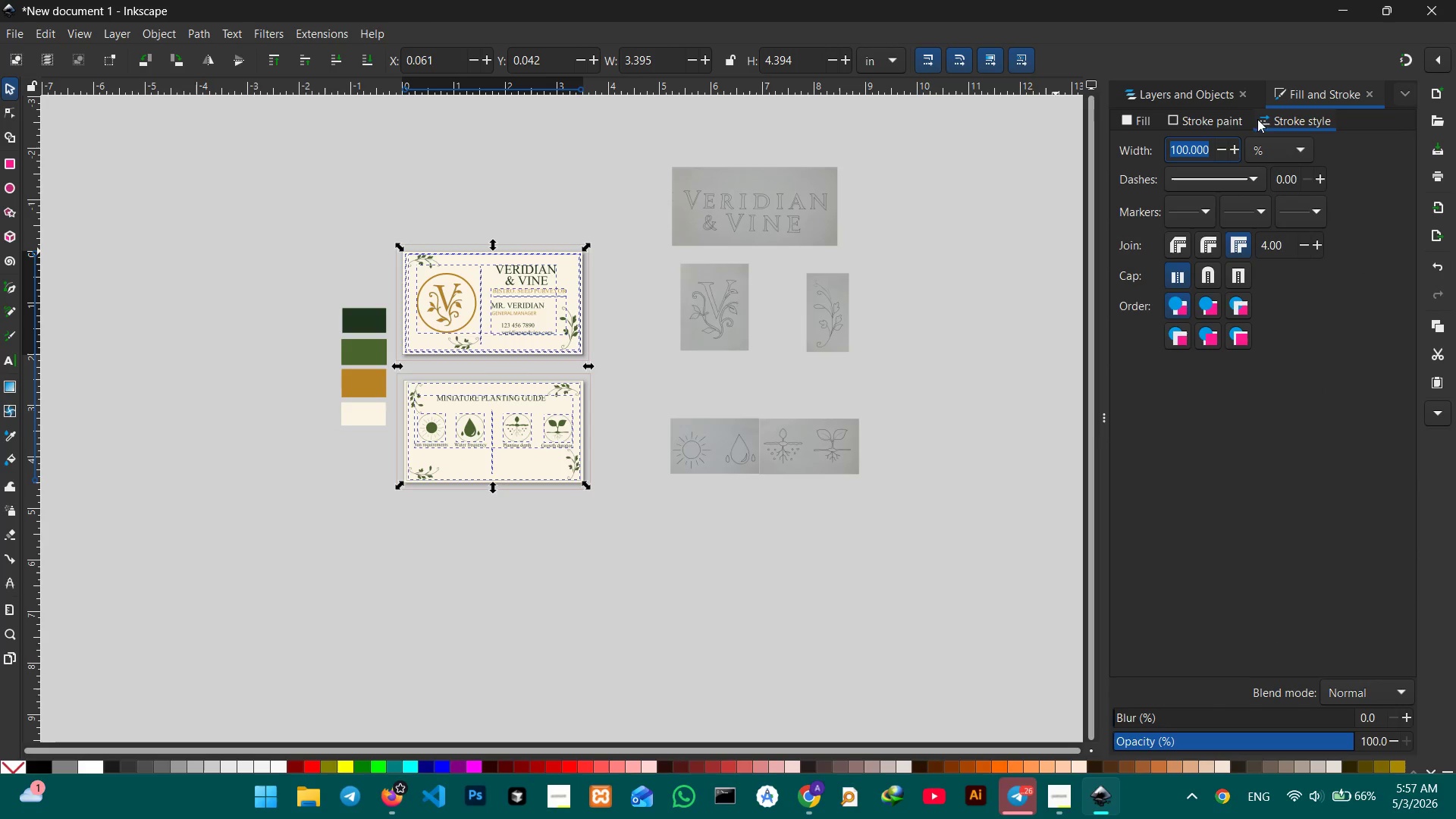 
left_click([1221, 120])
 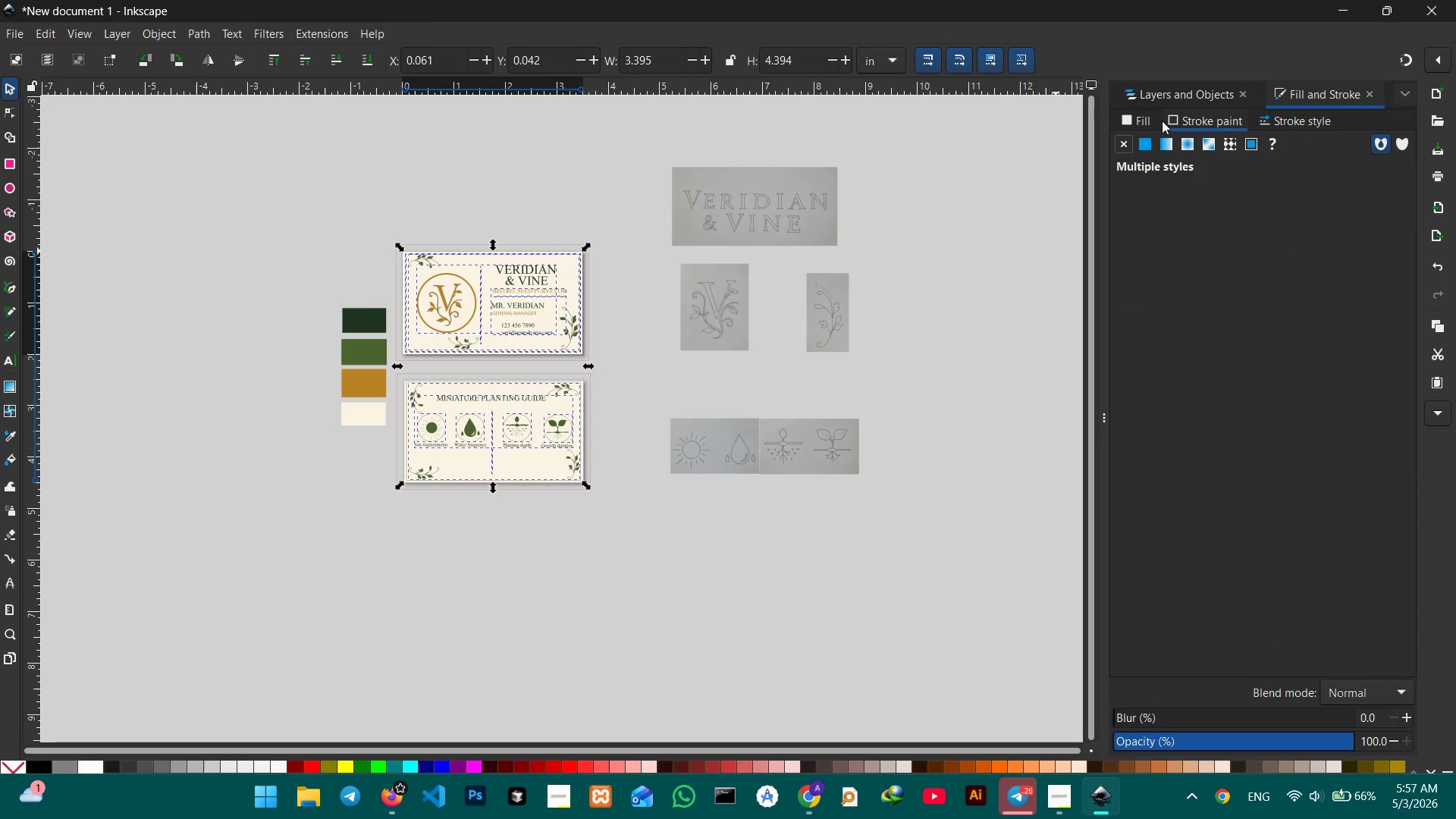 
left_click([1140, 122])
 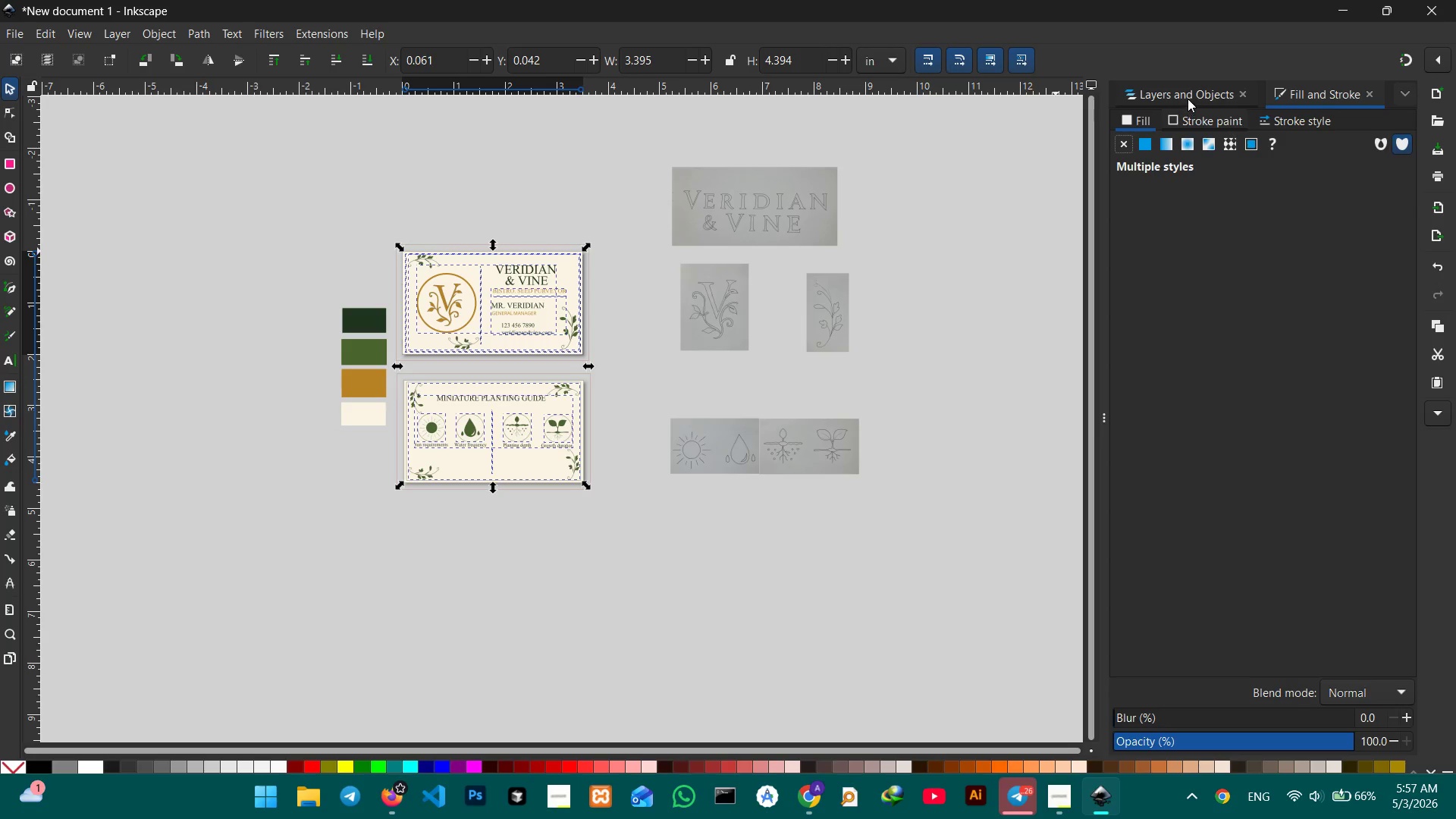 
double_click([1188, 95])
 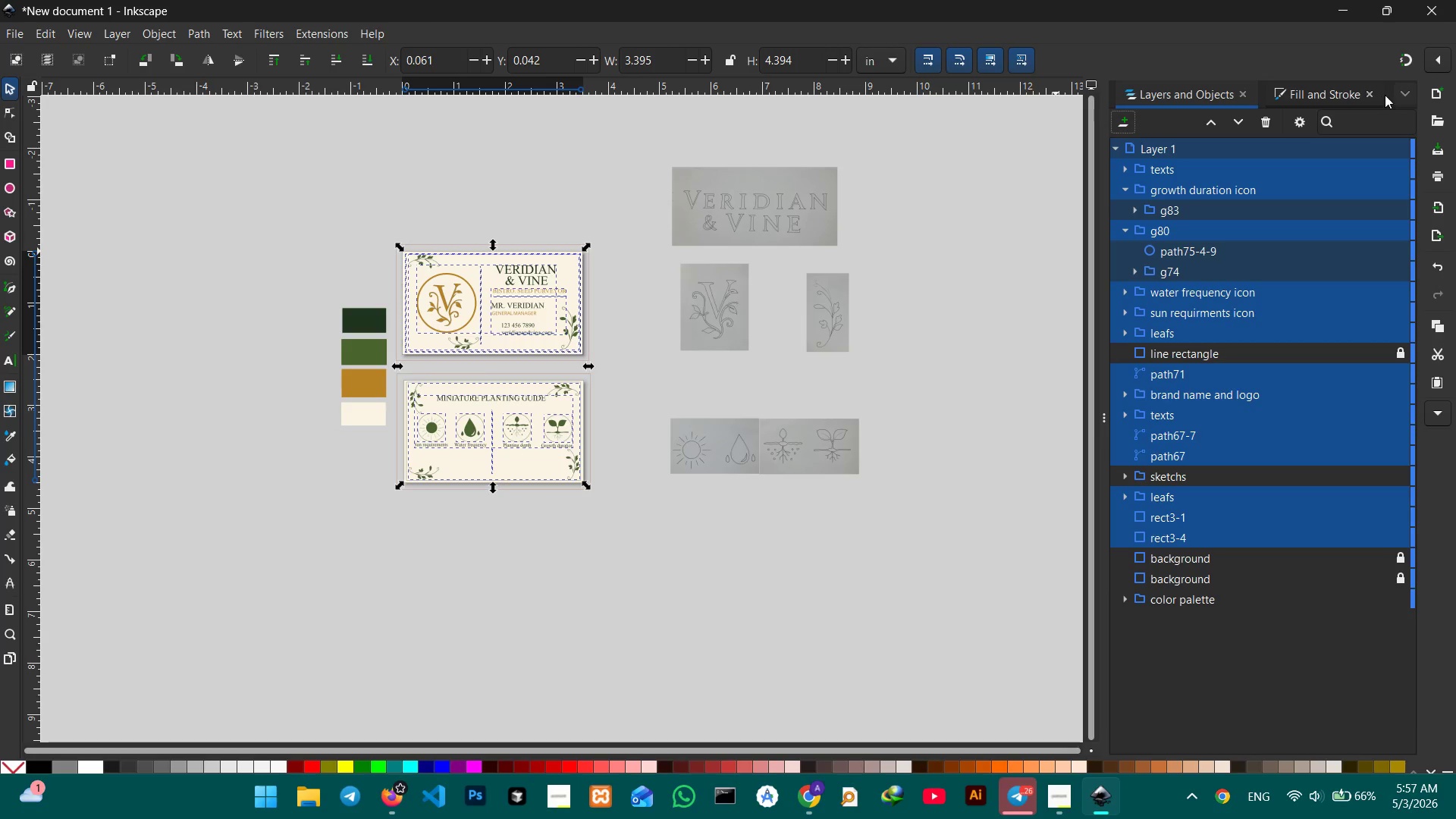 
left_click([1400, 93])
 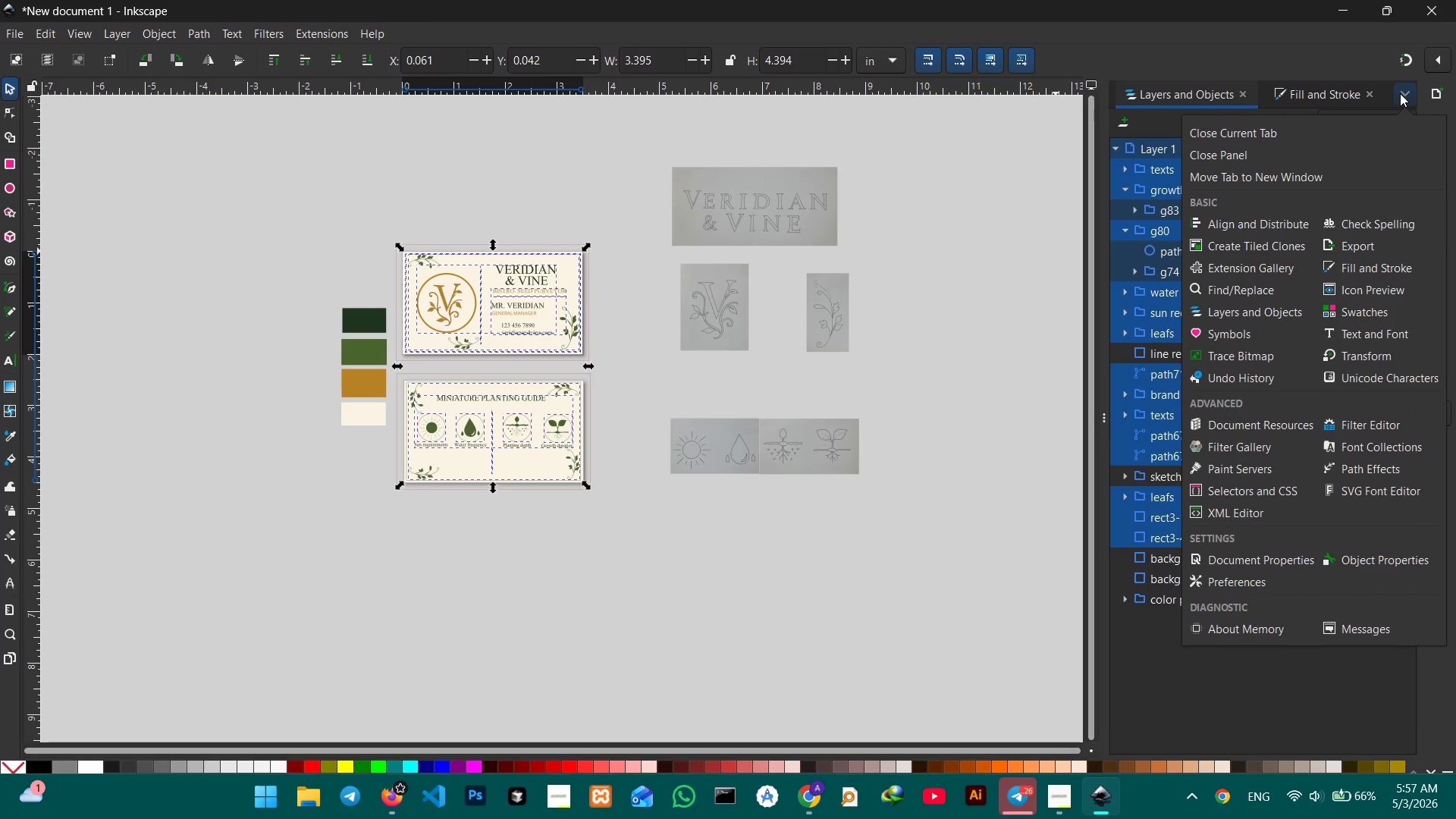 
left_click([1400, 93])
 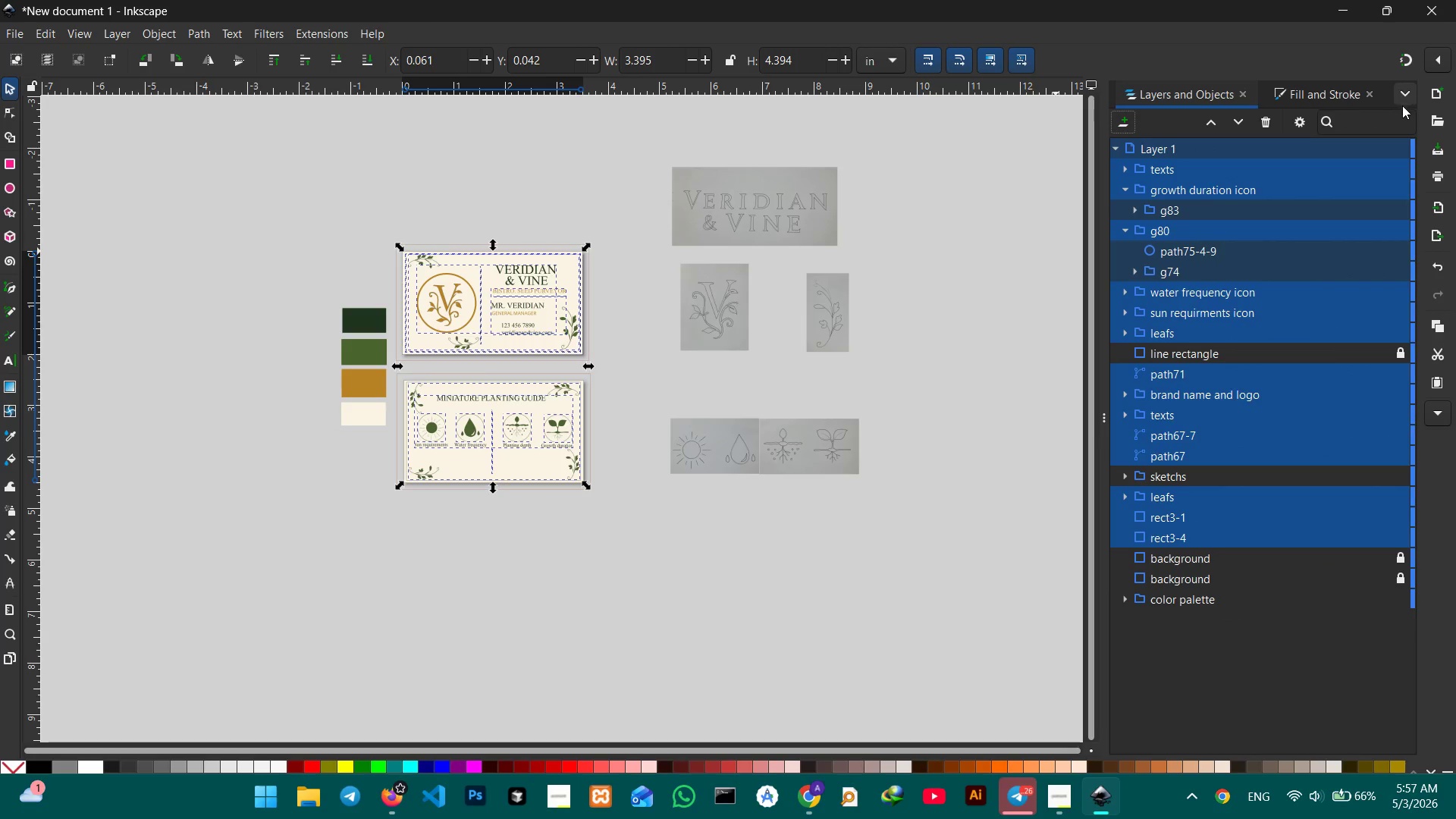 
mouse_move([1417, 105])
 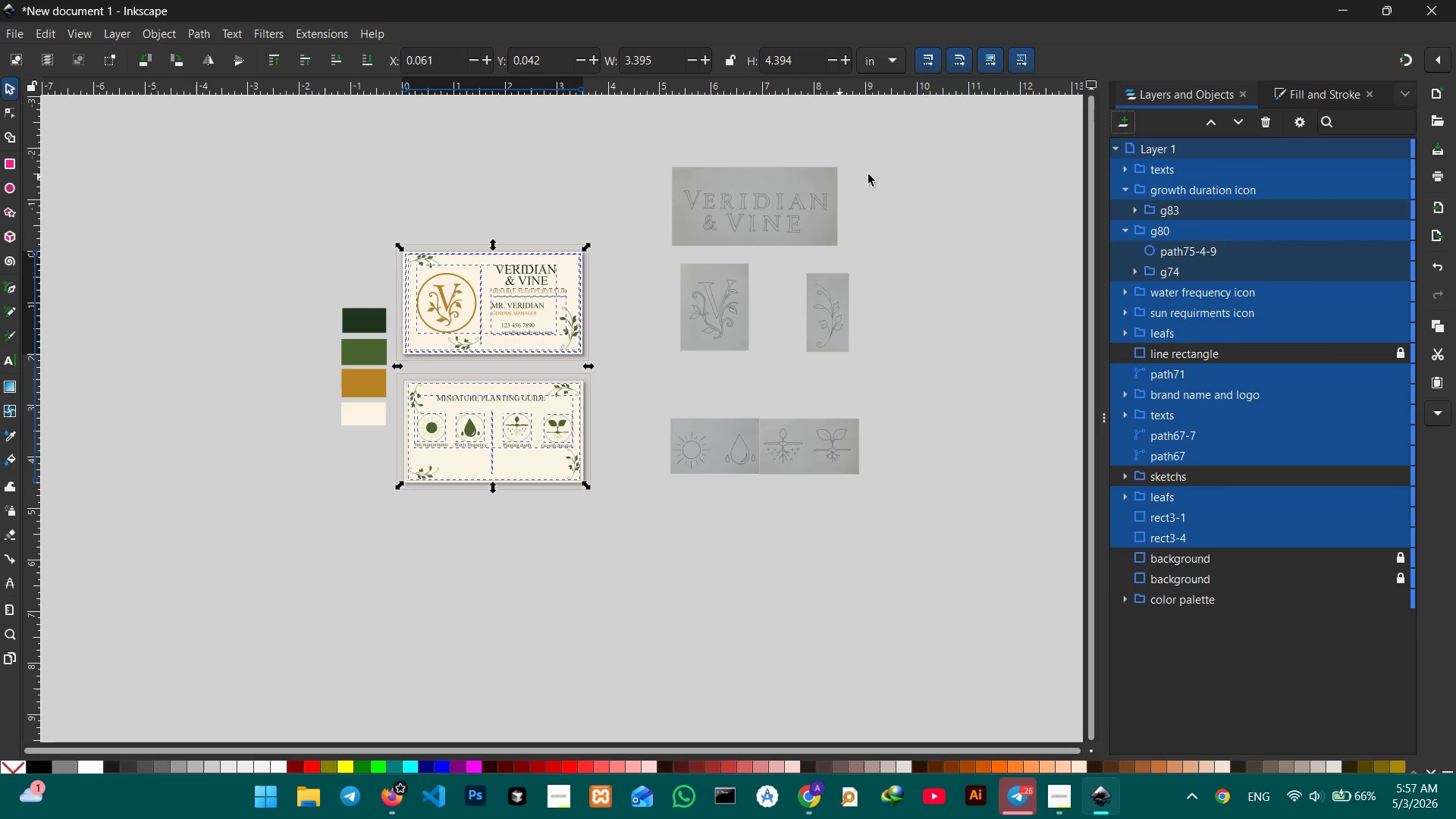 
left_click([965, 174])
 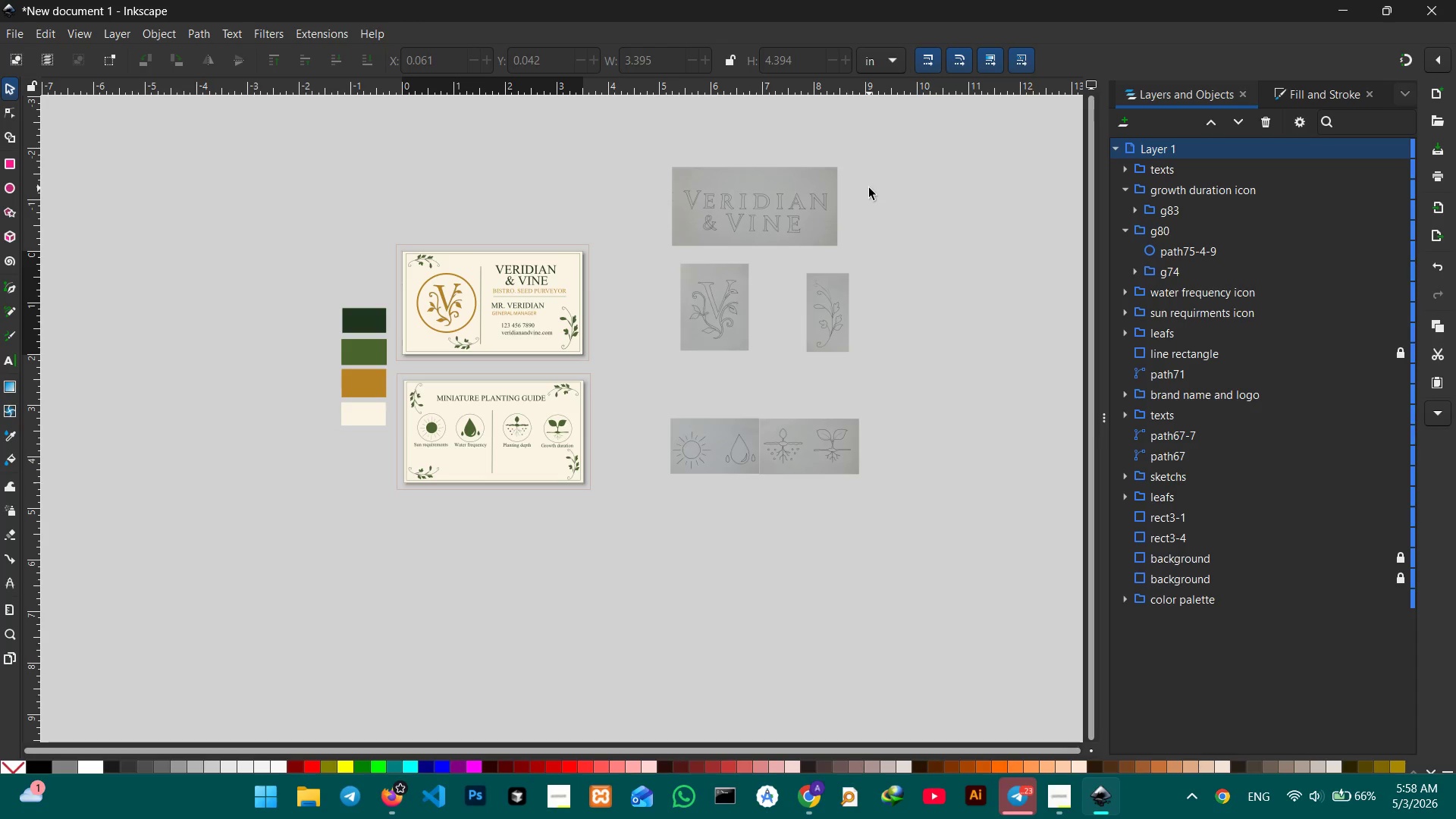 
wait(21.66)
 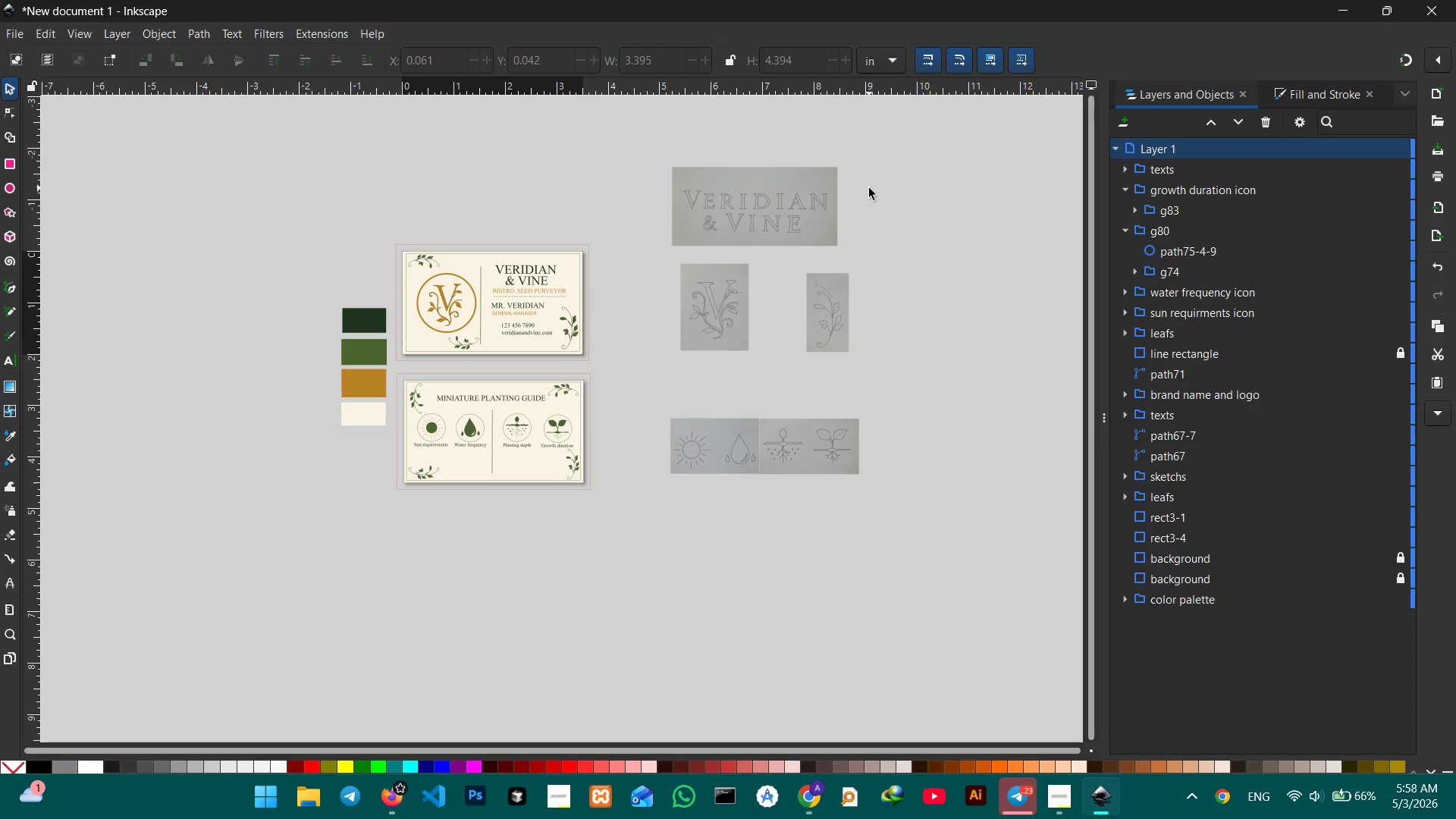 
left_click([930, 312])
 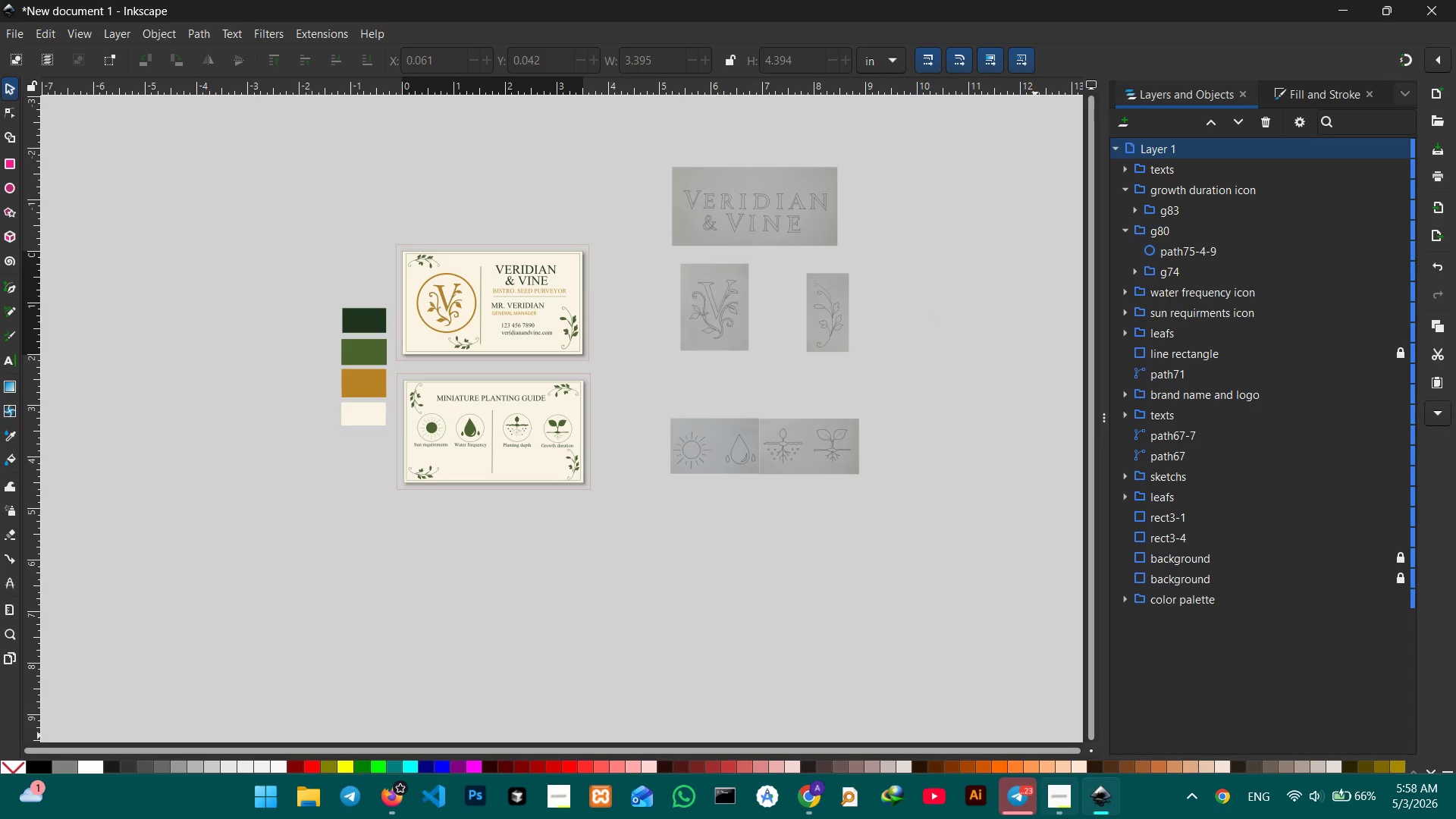 
left_click([1066, 809])